 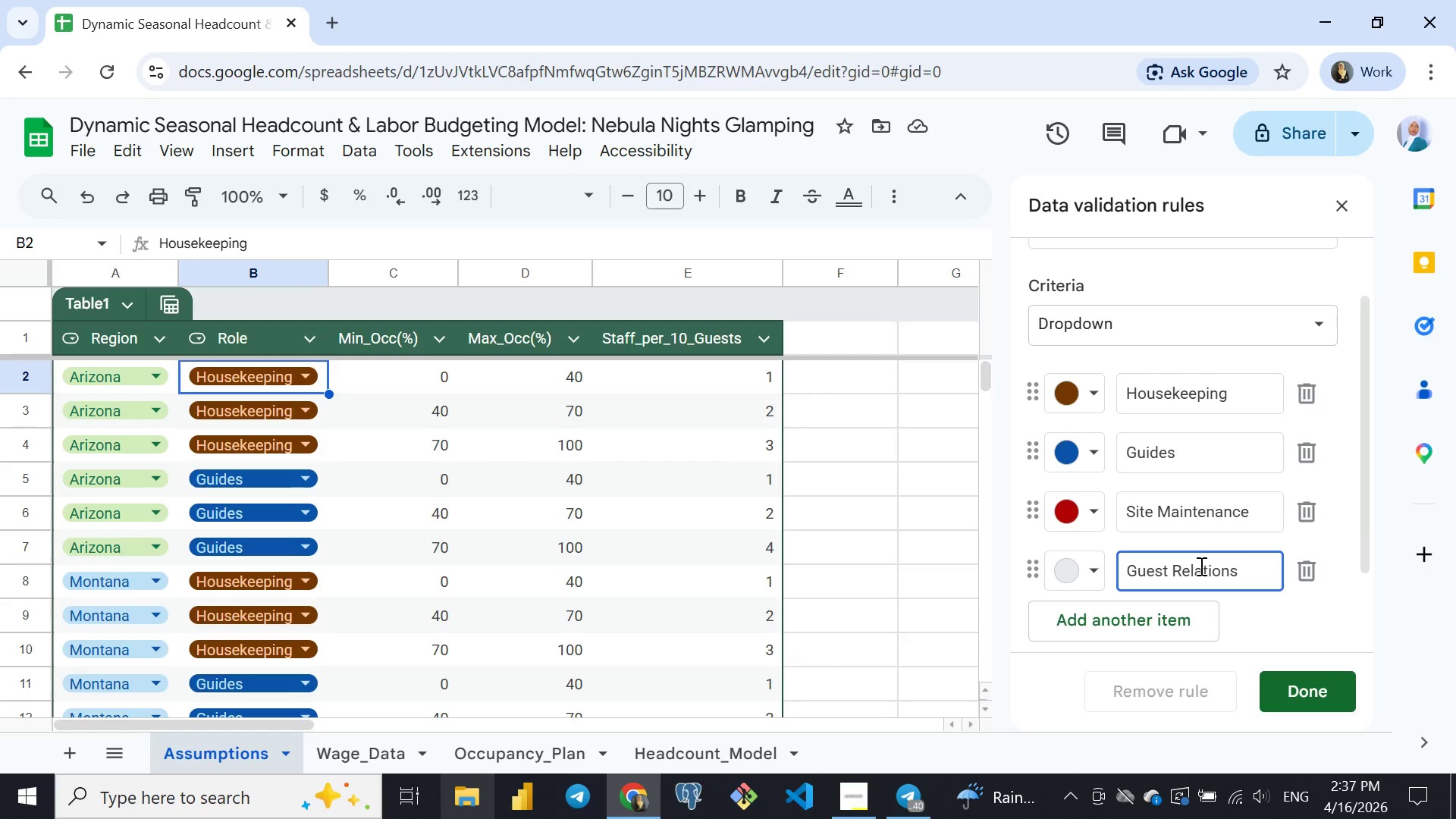 
left_click([1088, 519])
 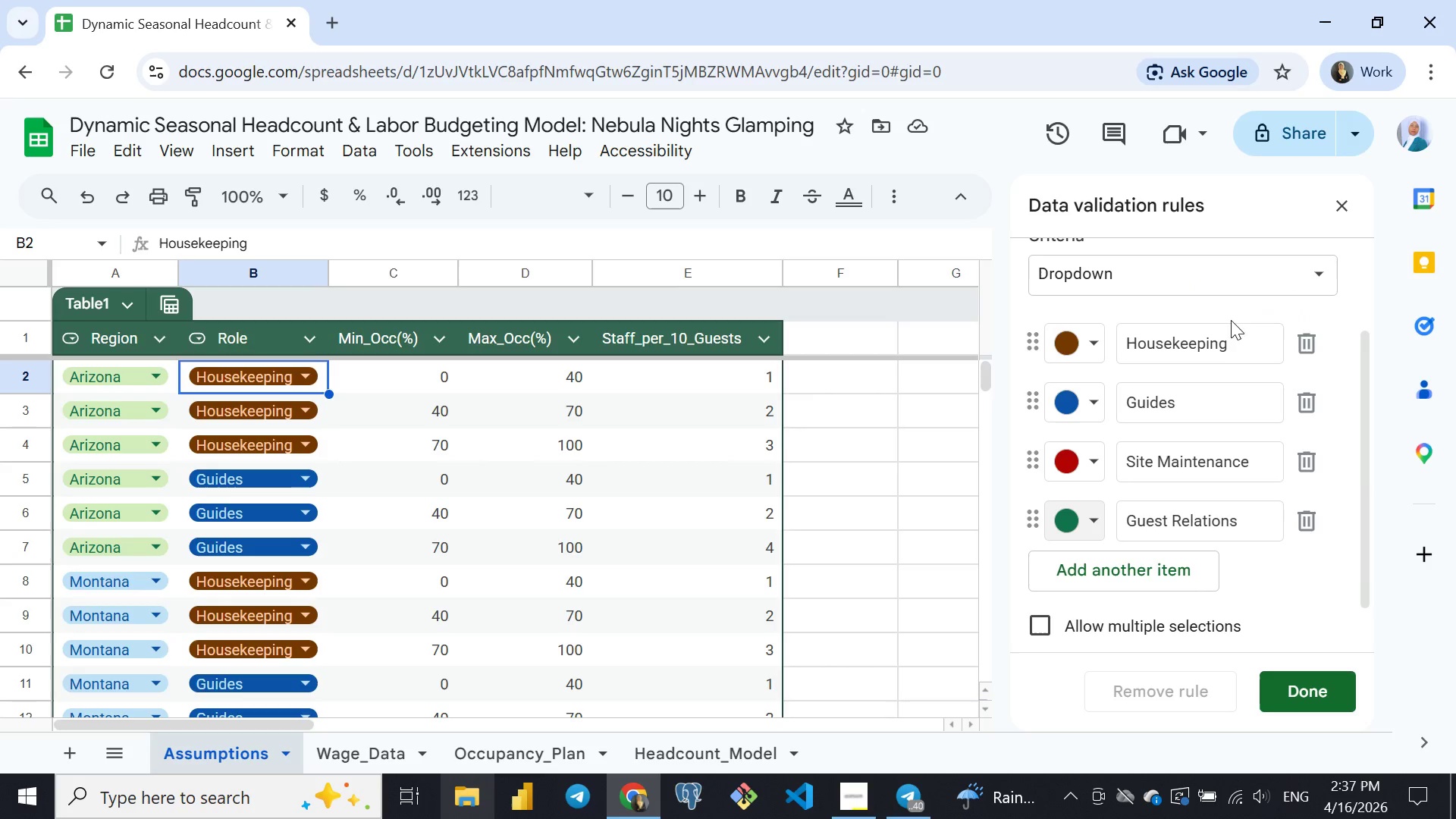 
left_click([1231, 320])
 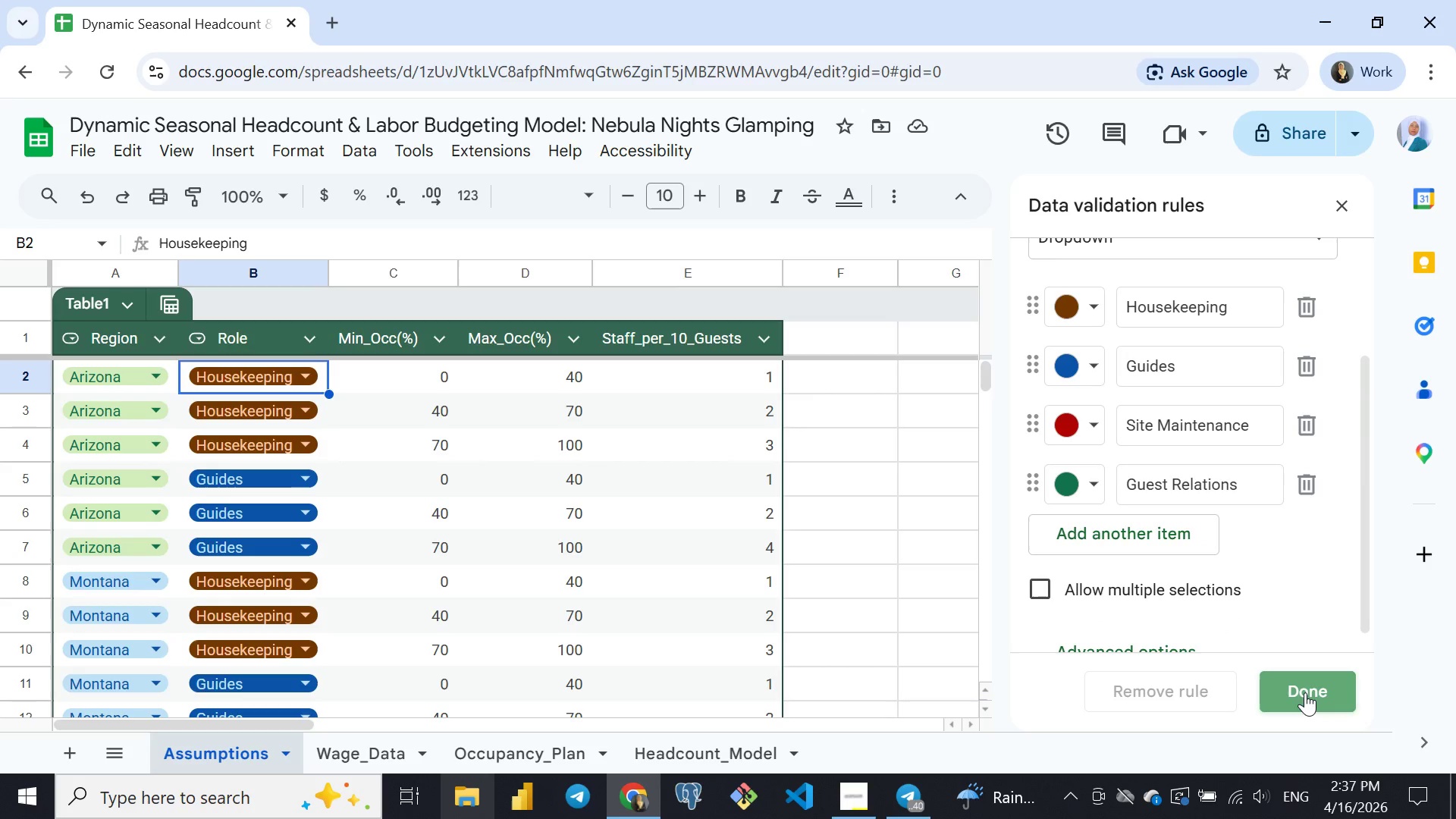 
left_click([1305, 692])
 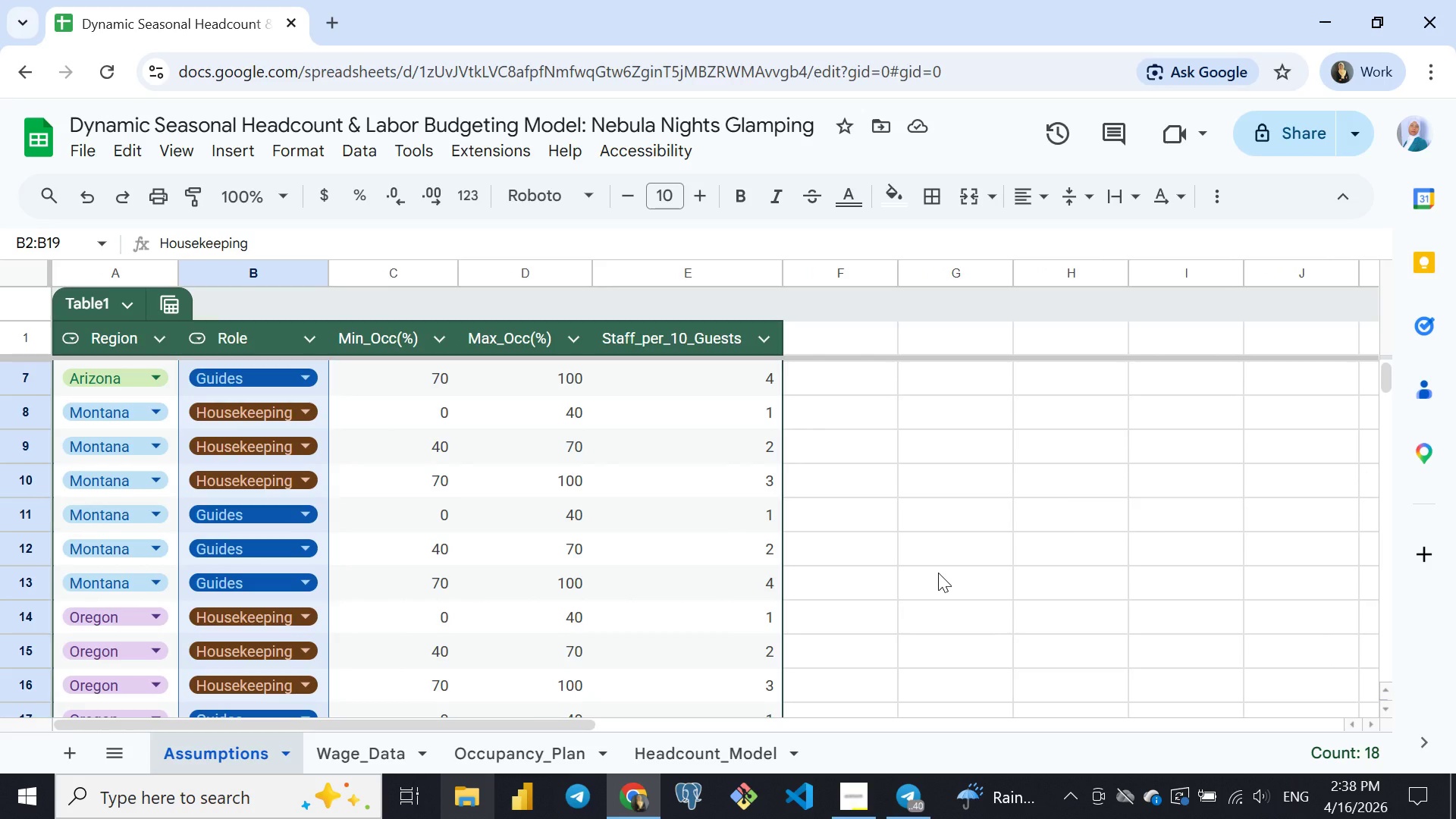 
wait(21.59)
 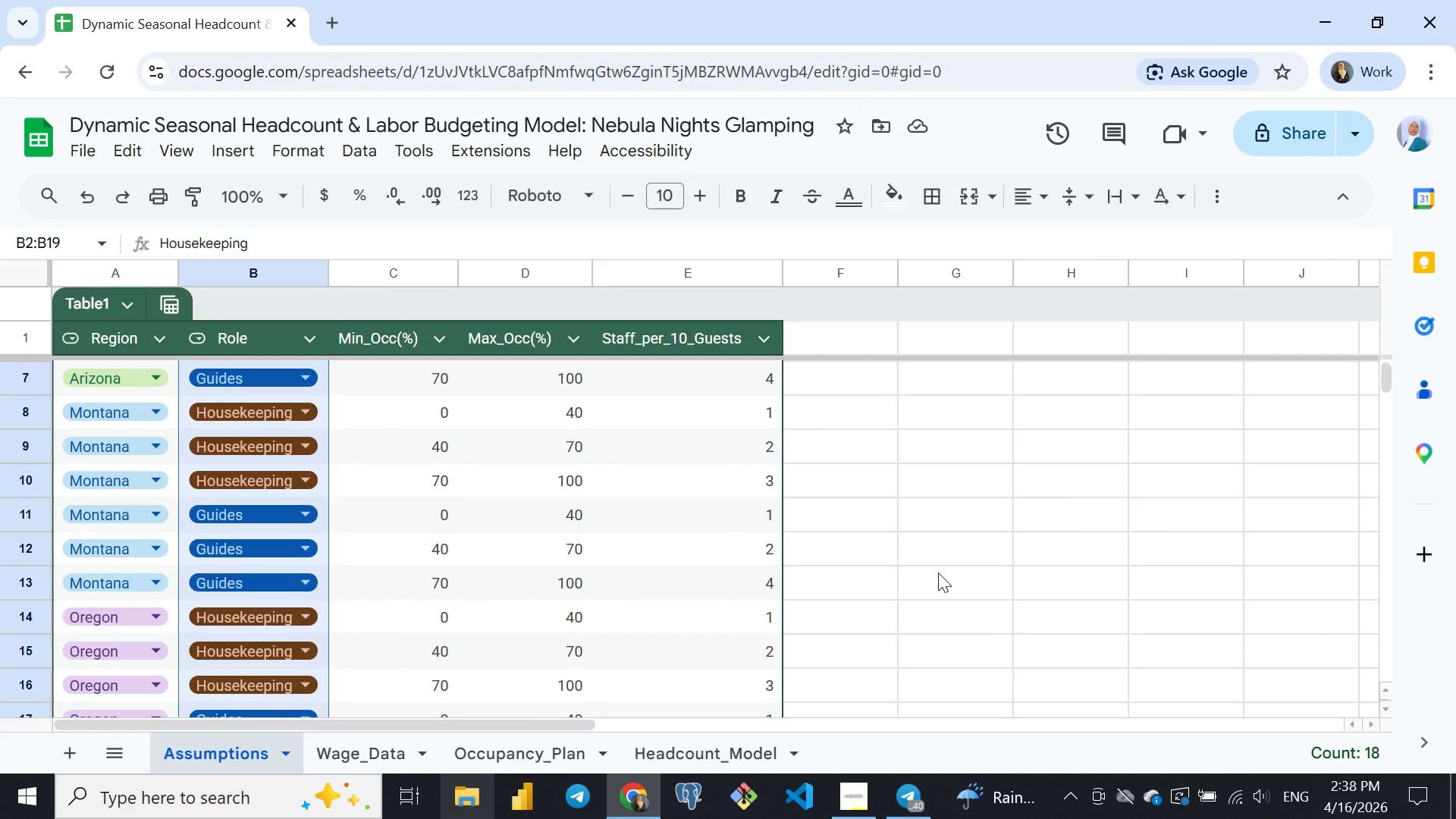 
left_click([306, 377])
 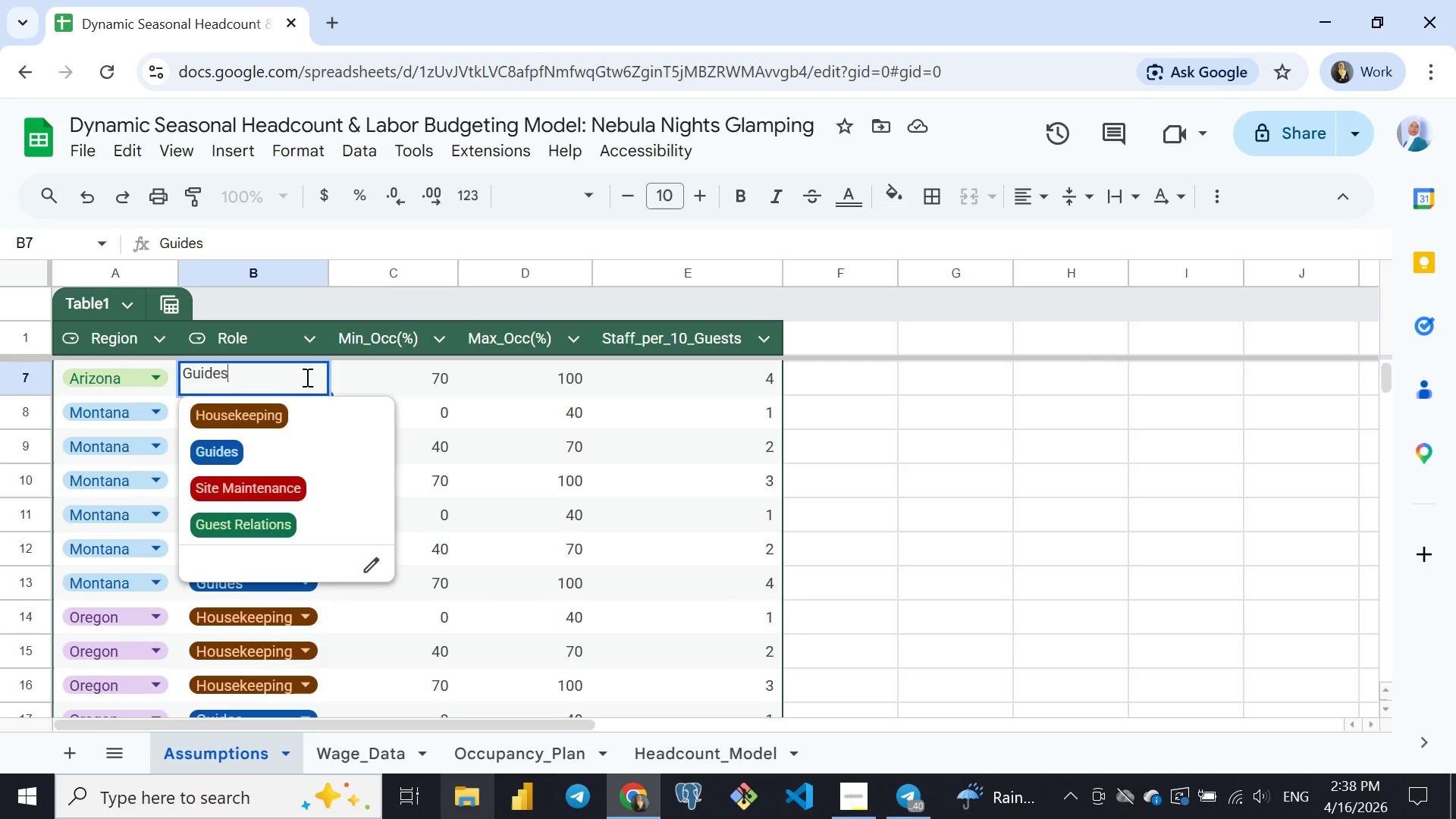 
wait(10.09)
 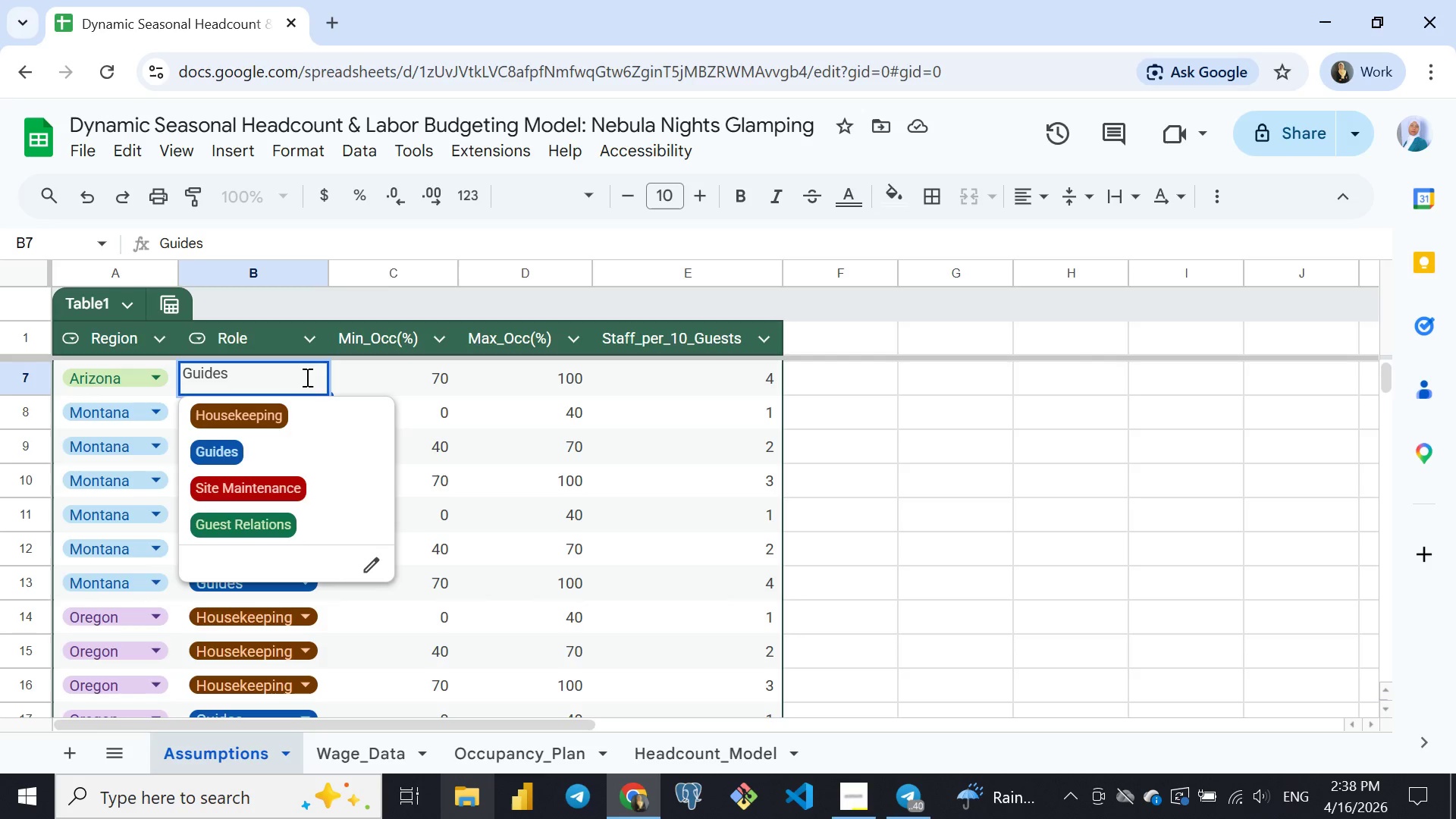 
key(Alt+Tab)